 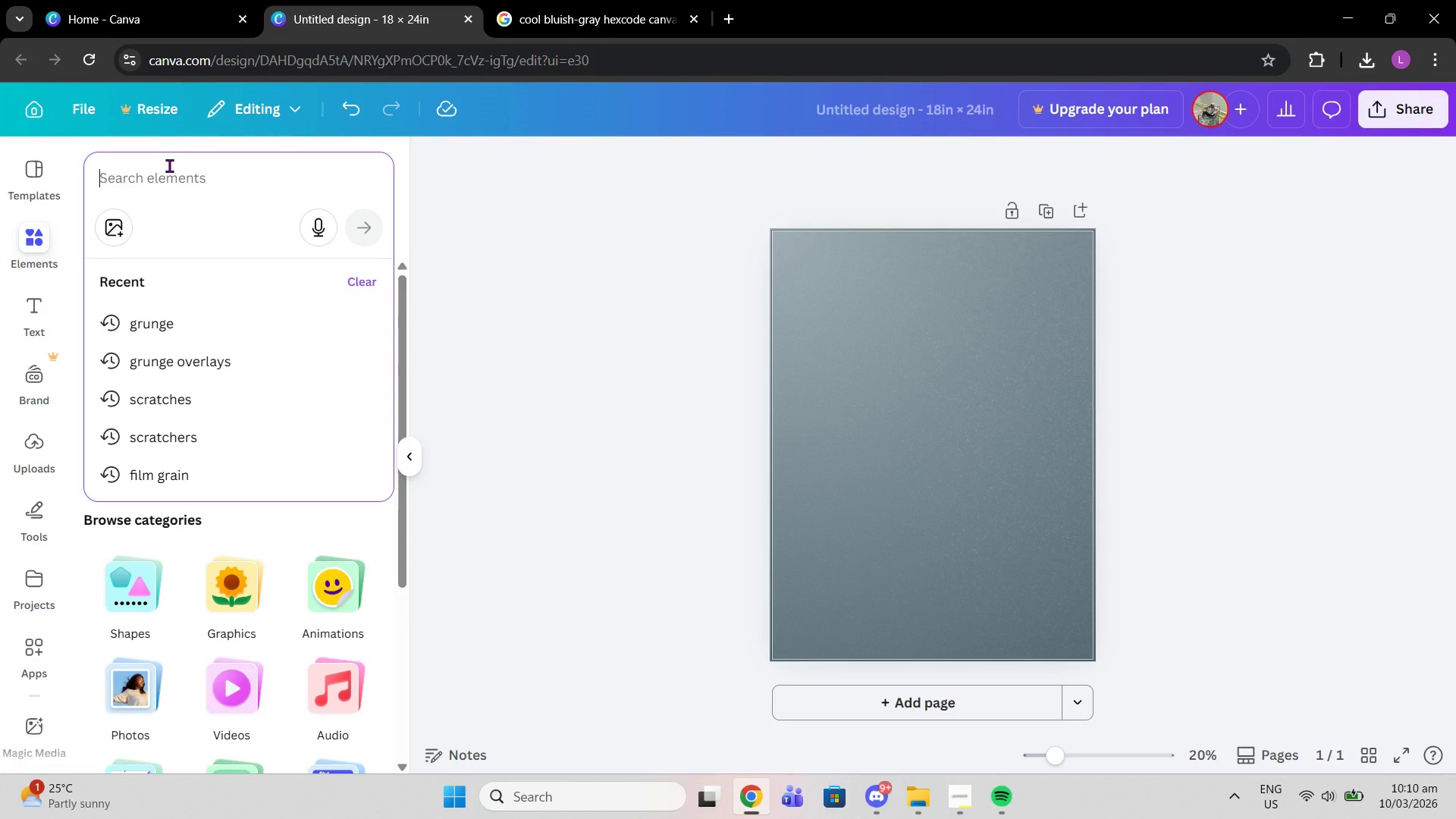 
type(film grain)
 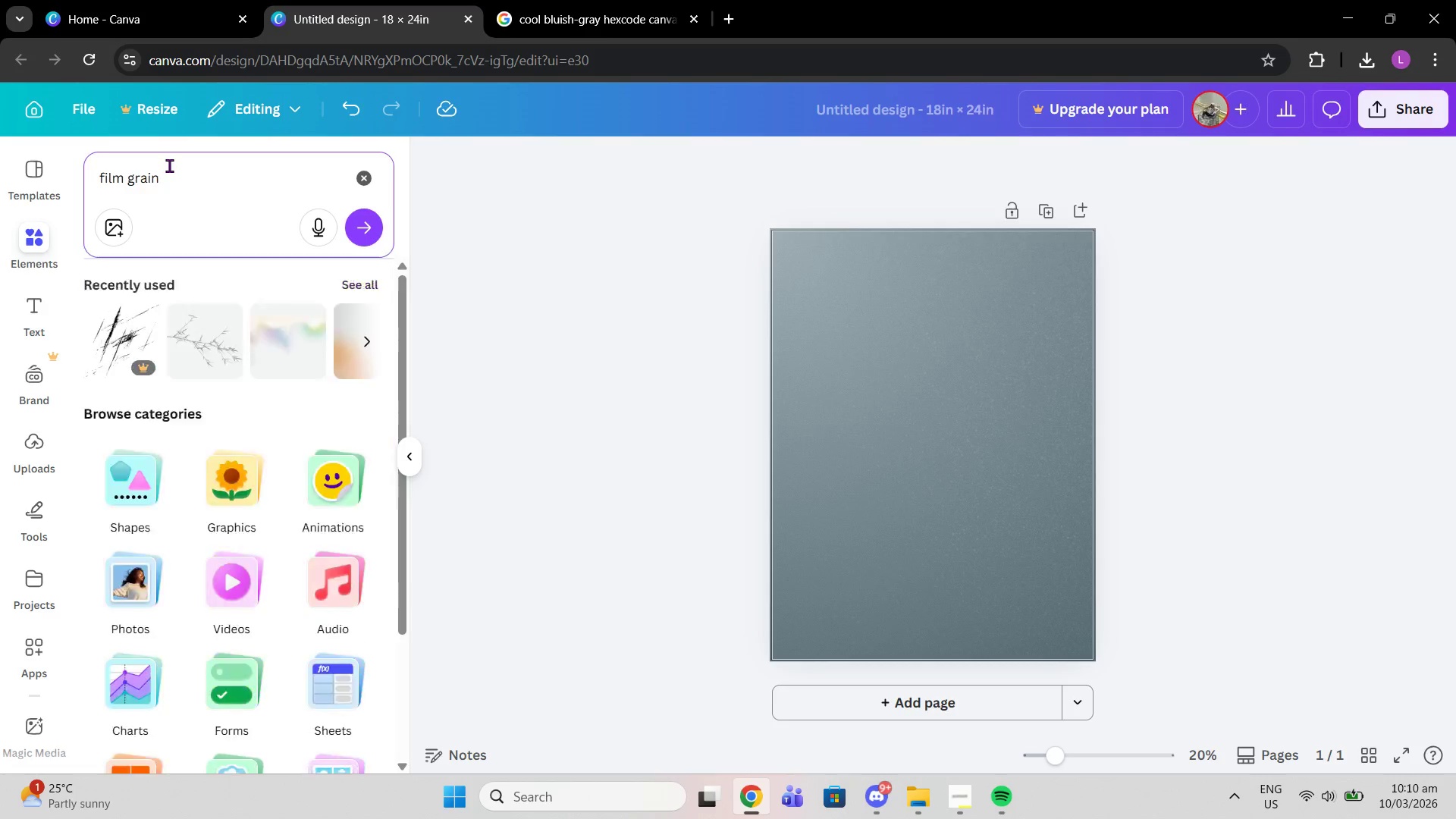 
key(Enter)
 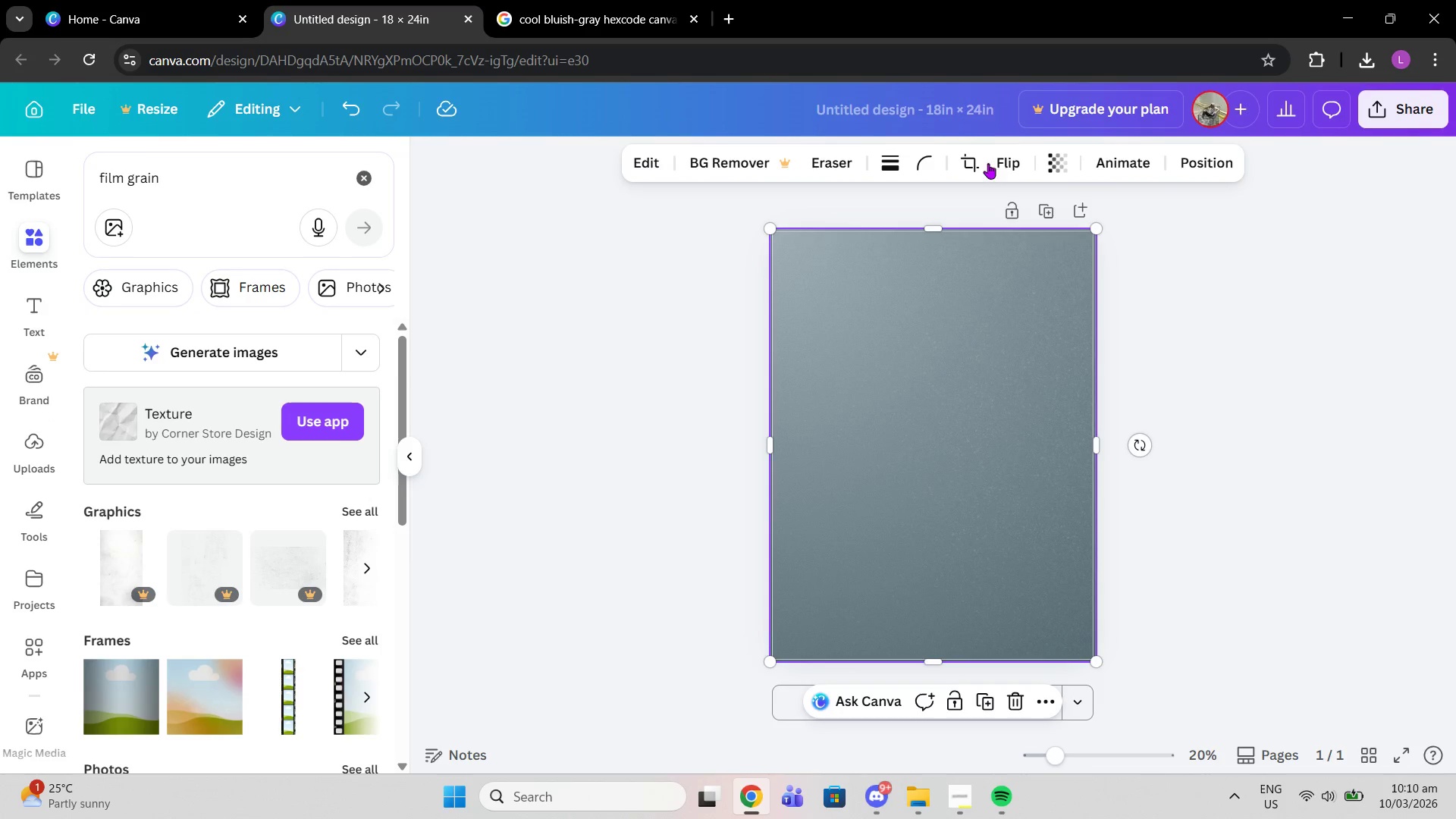 
left_click([1043, 168])
 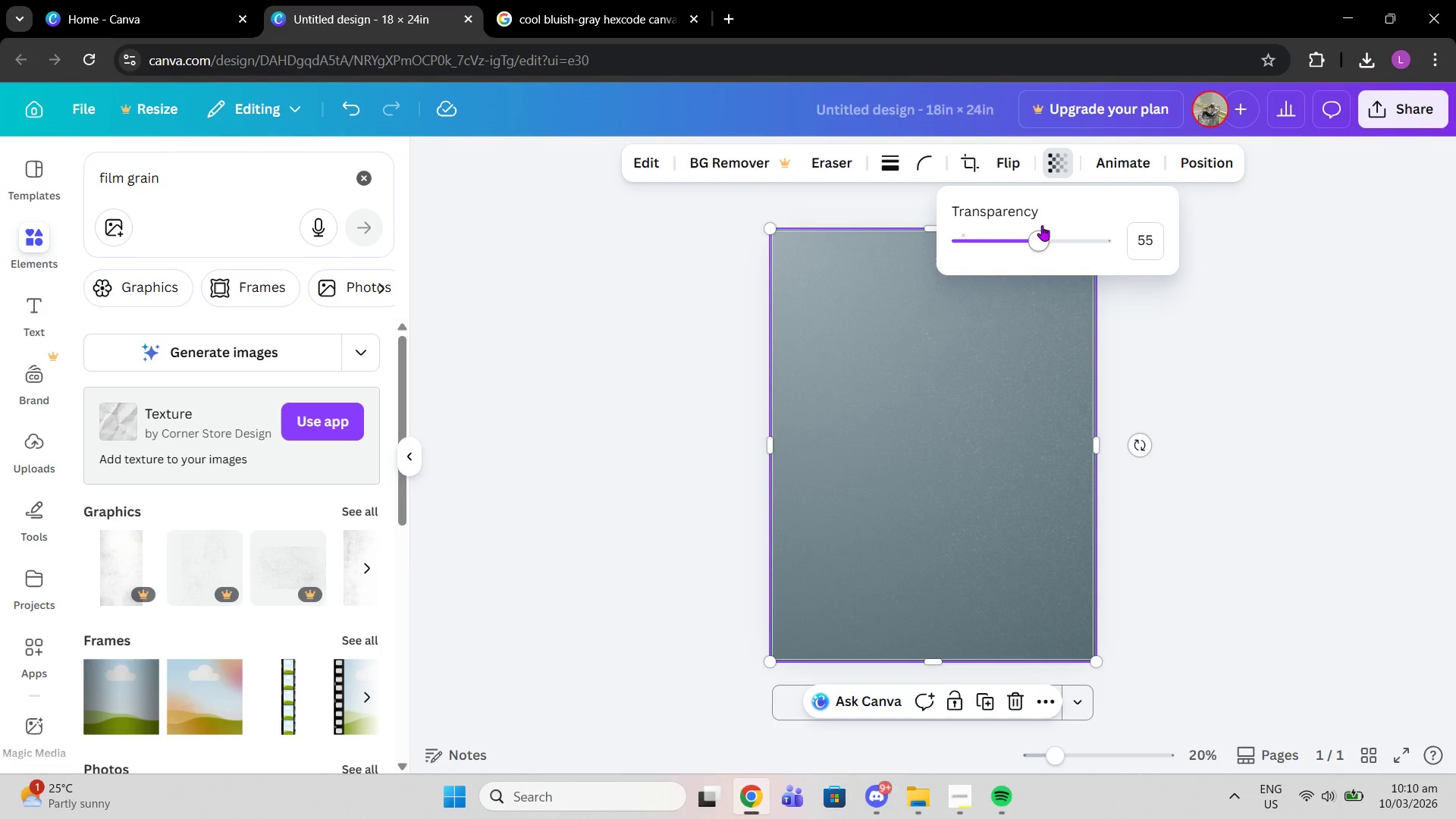 
left_click_drag(start_coordinate=[1040, 228], to_coordinate=[1089, 249])
 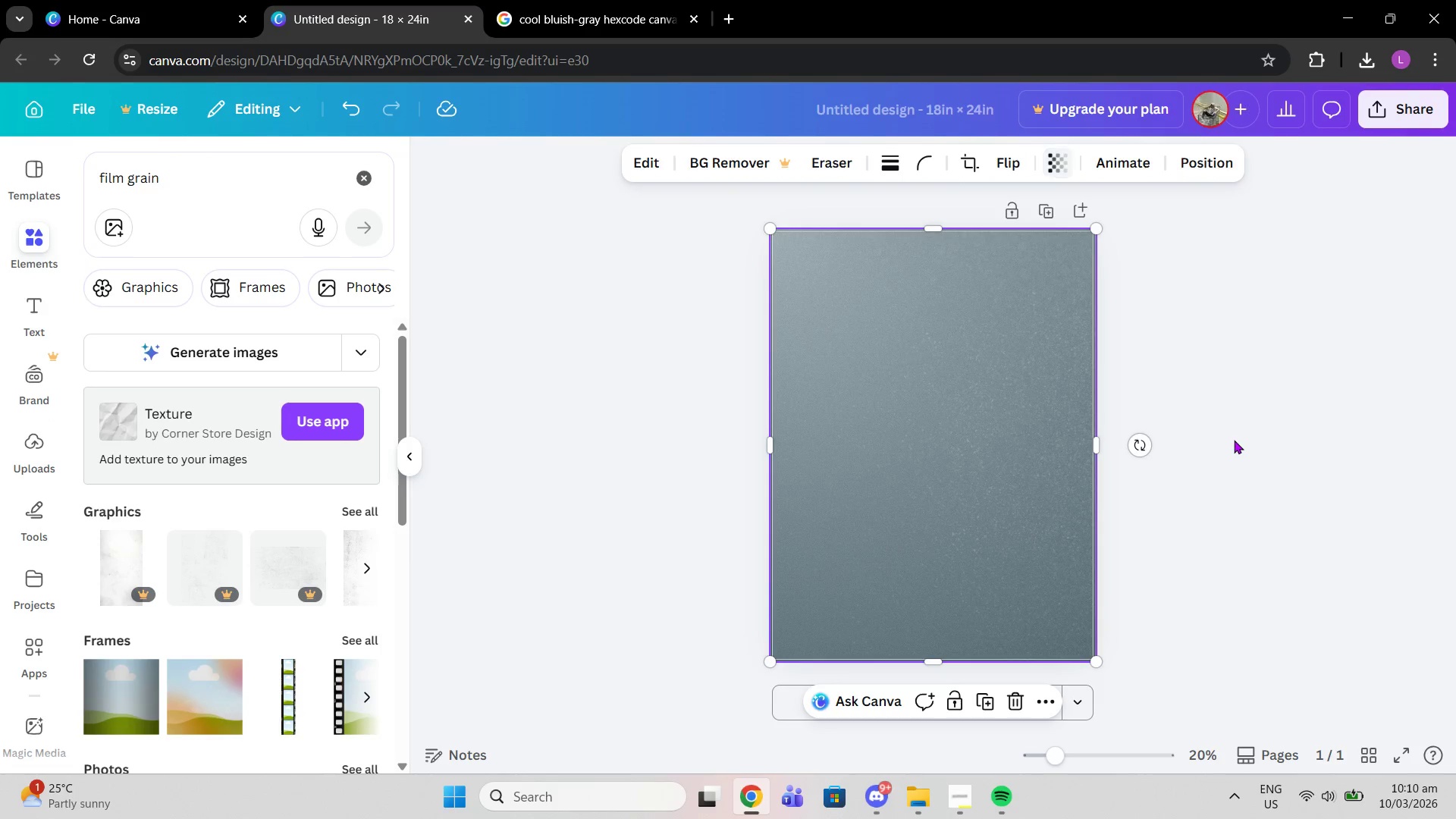 
left_click([1234, 440])
 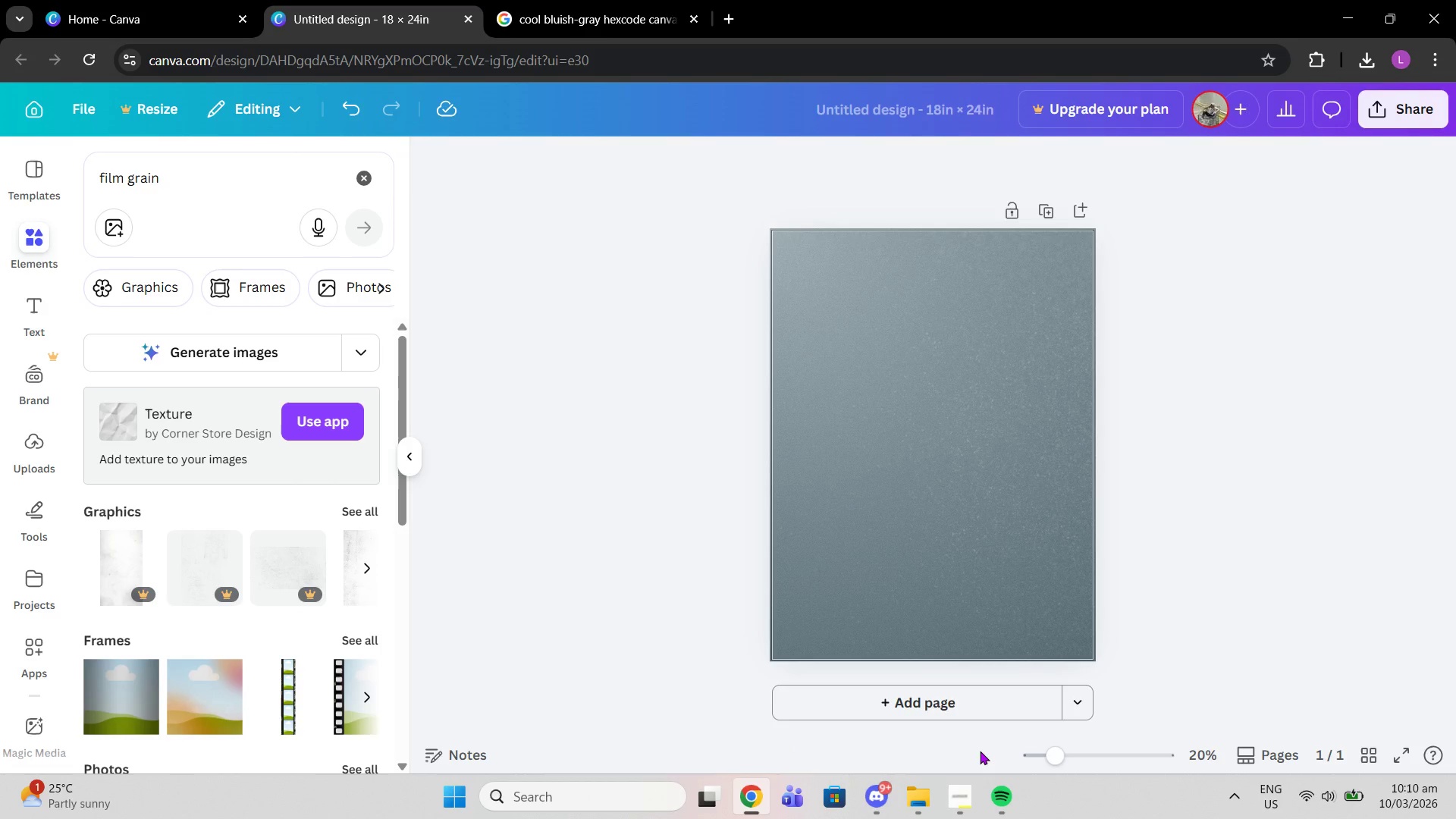 
left_click([961, 805])